 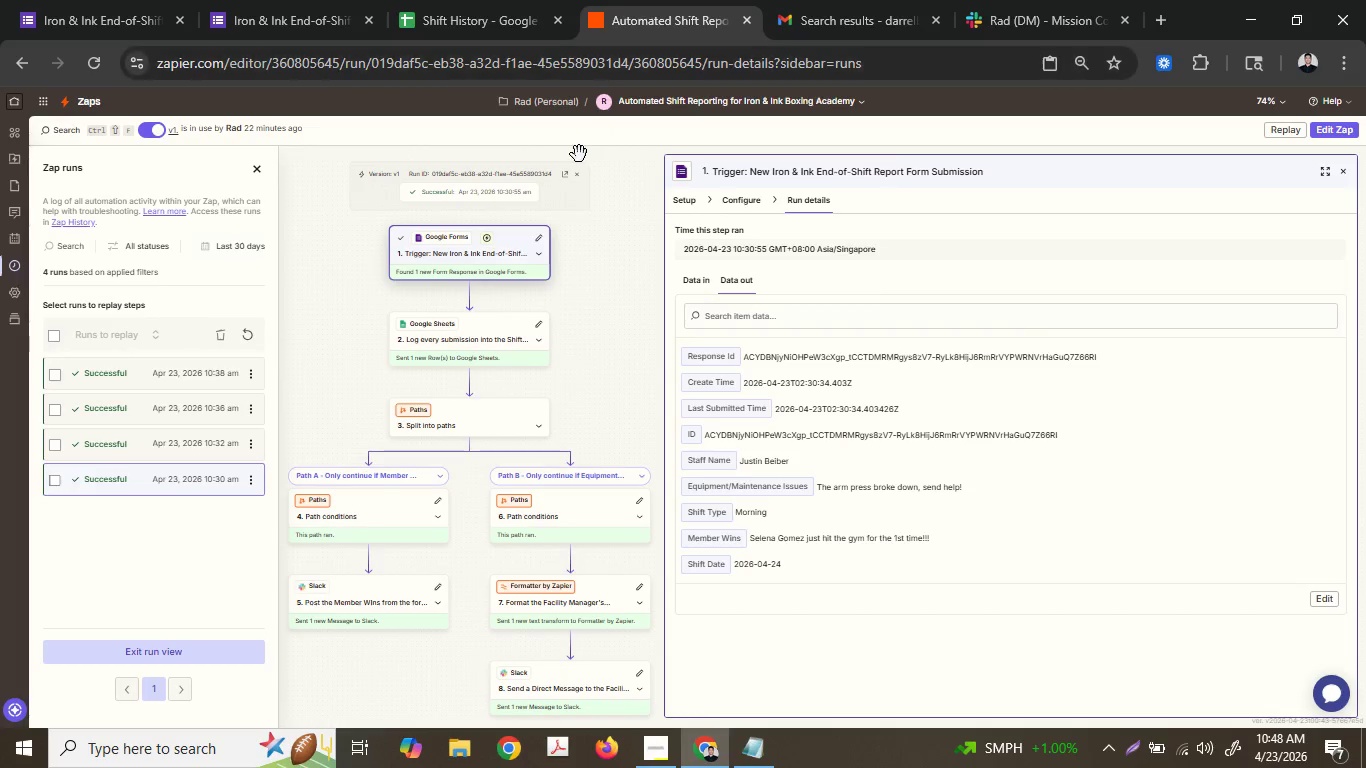 
right_click([96, 105])
 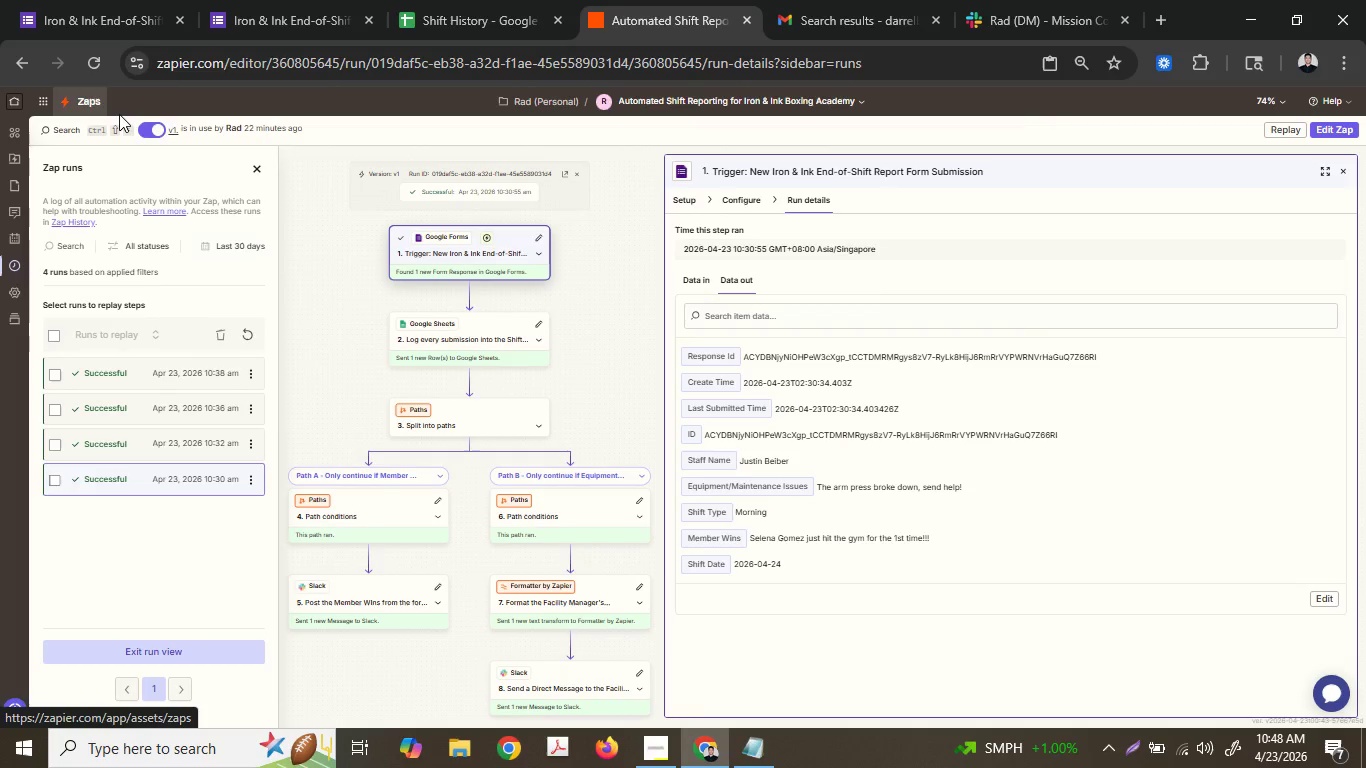 
left_click([119, 114])
 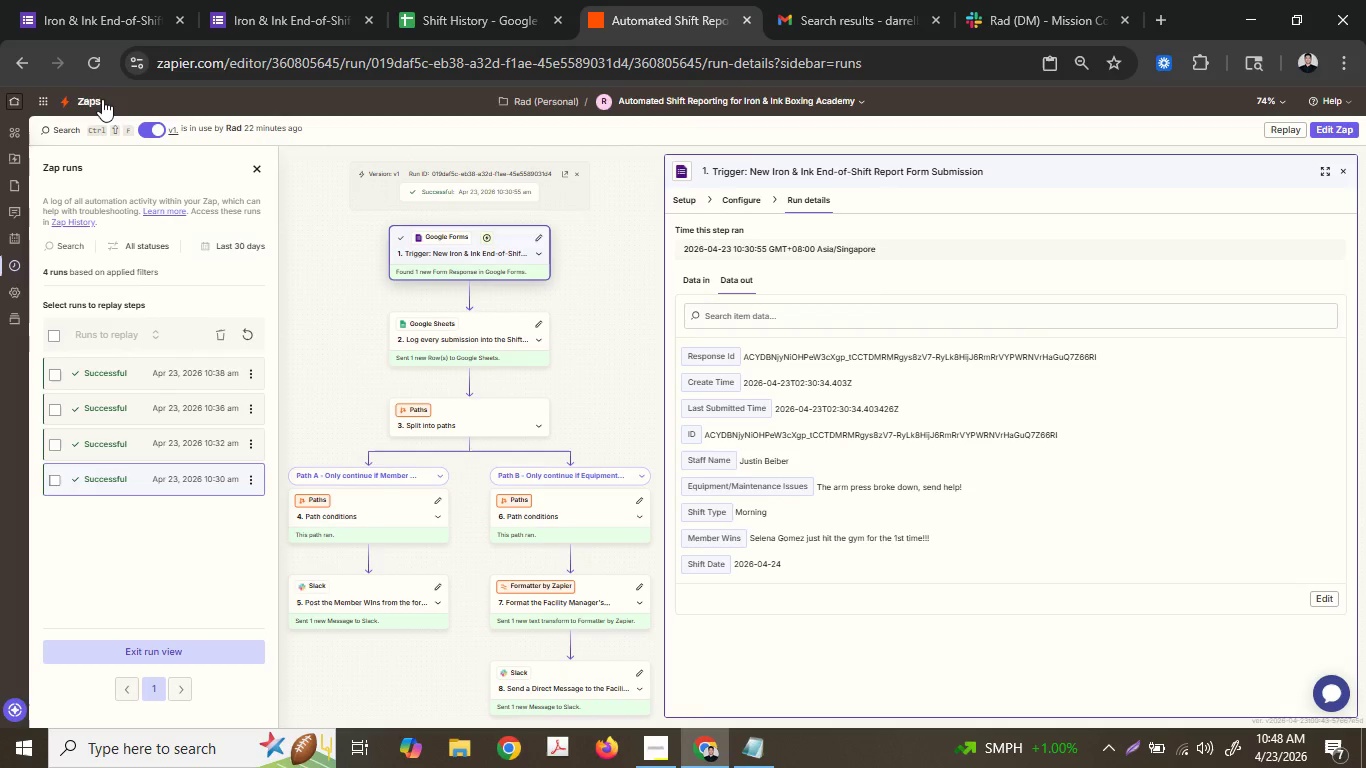 
right_click([98, 97])
 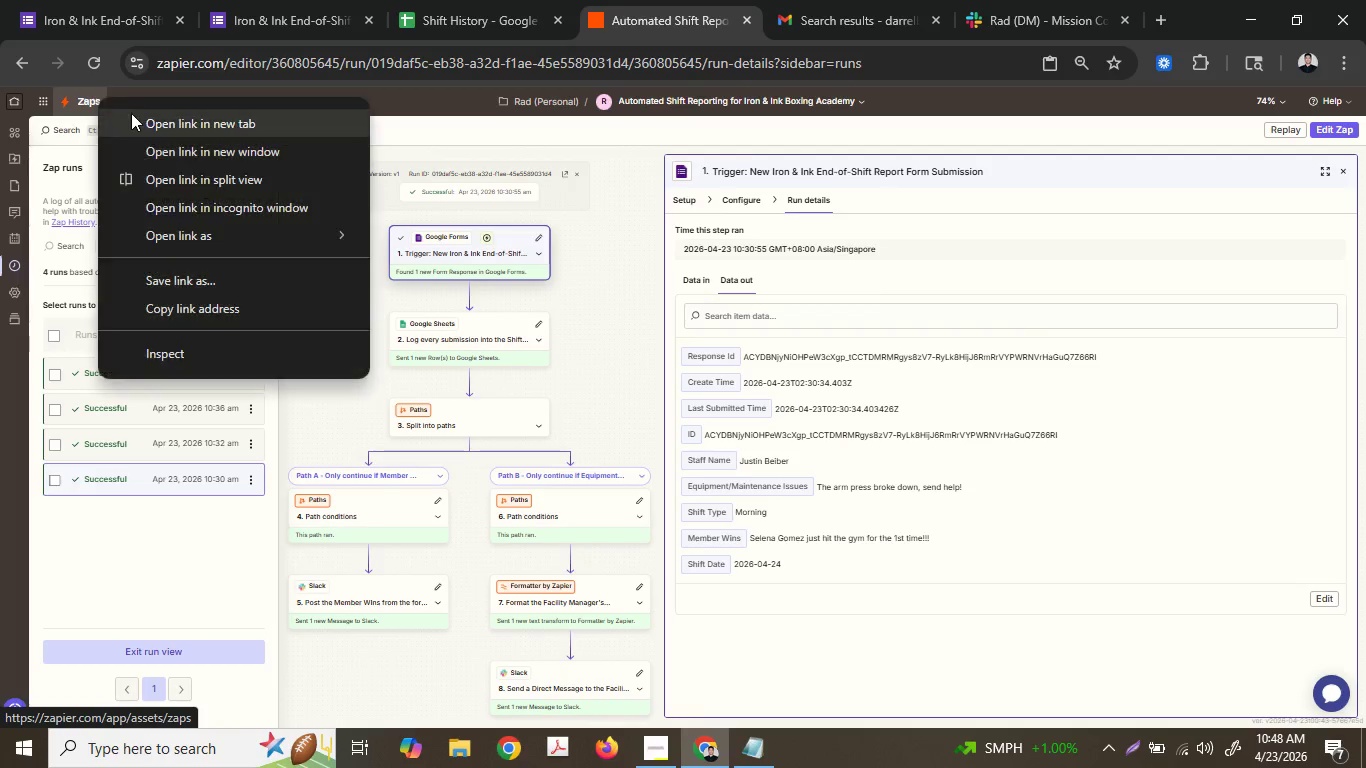 
left_click([131, 114])
 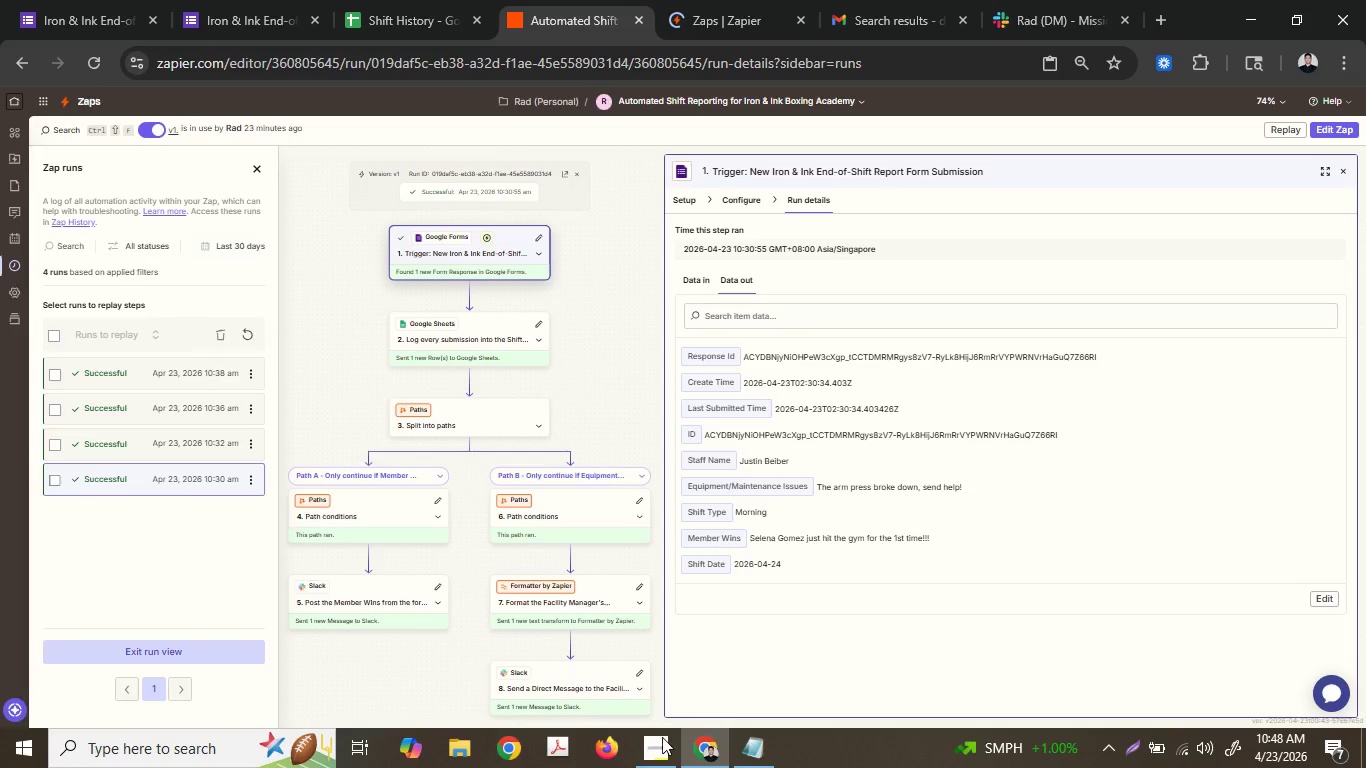 
left_click([661, 737])